 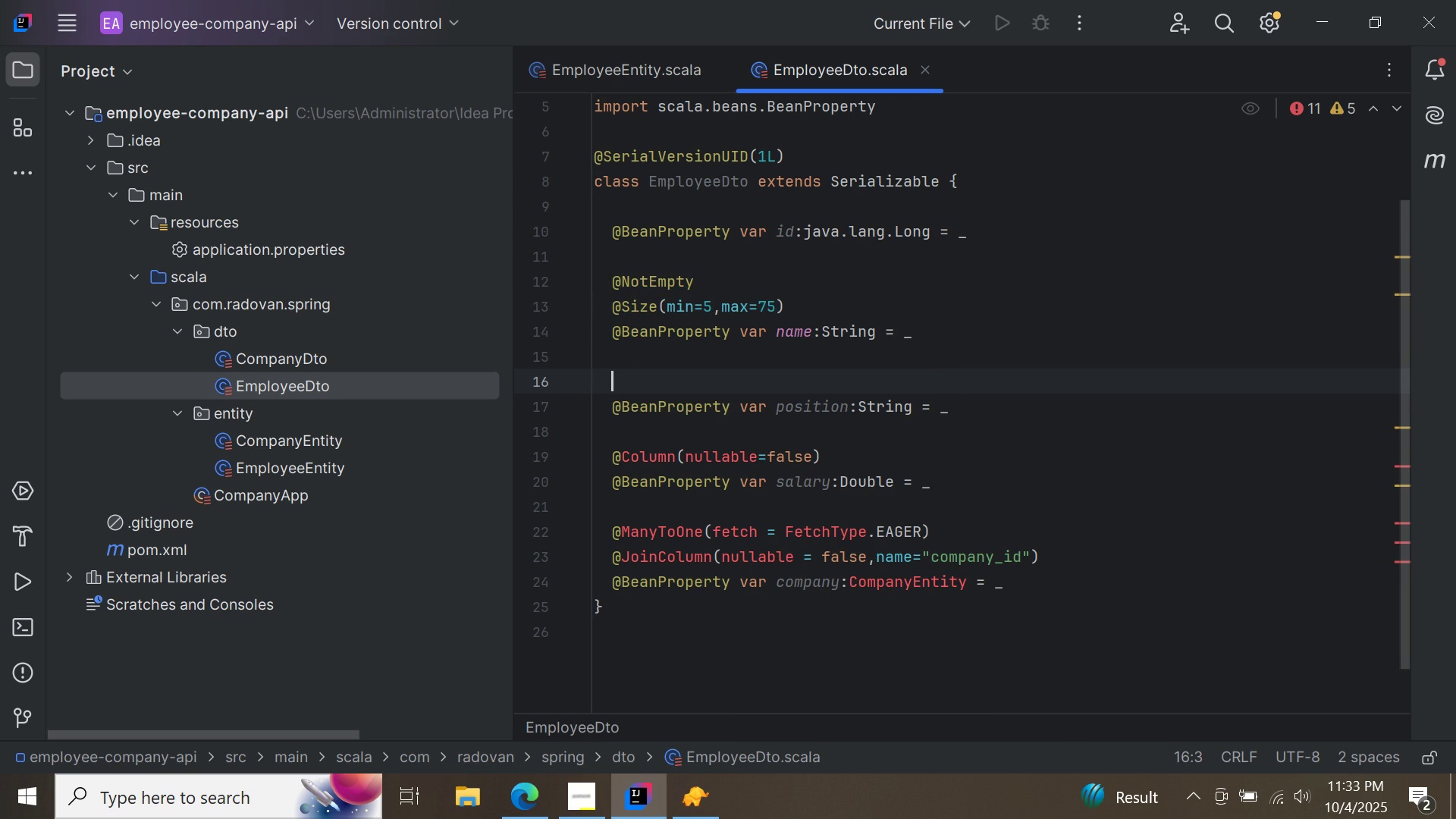 
key(Control+ControlLeft)
 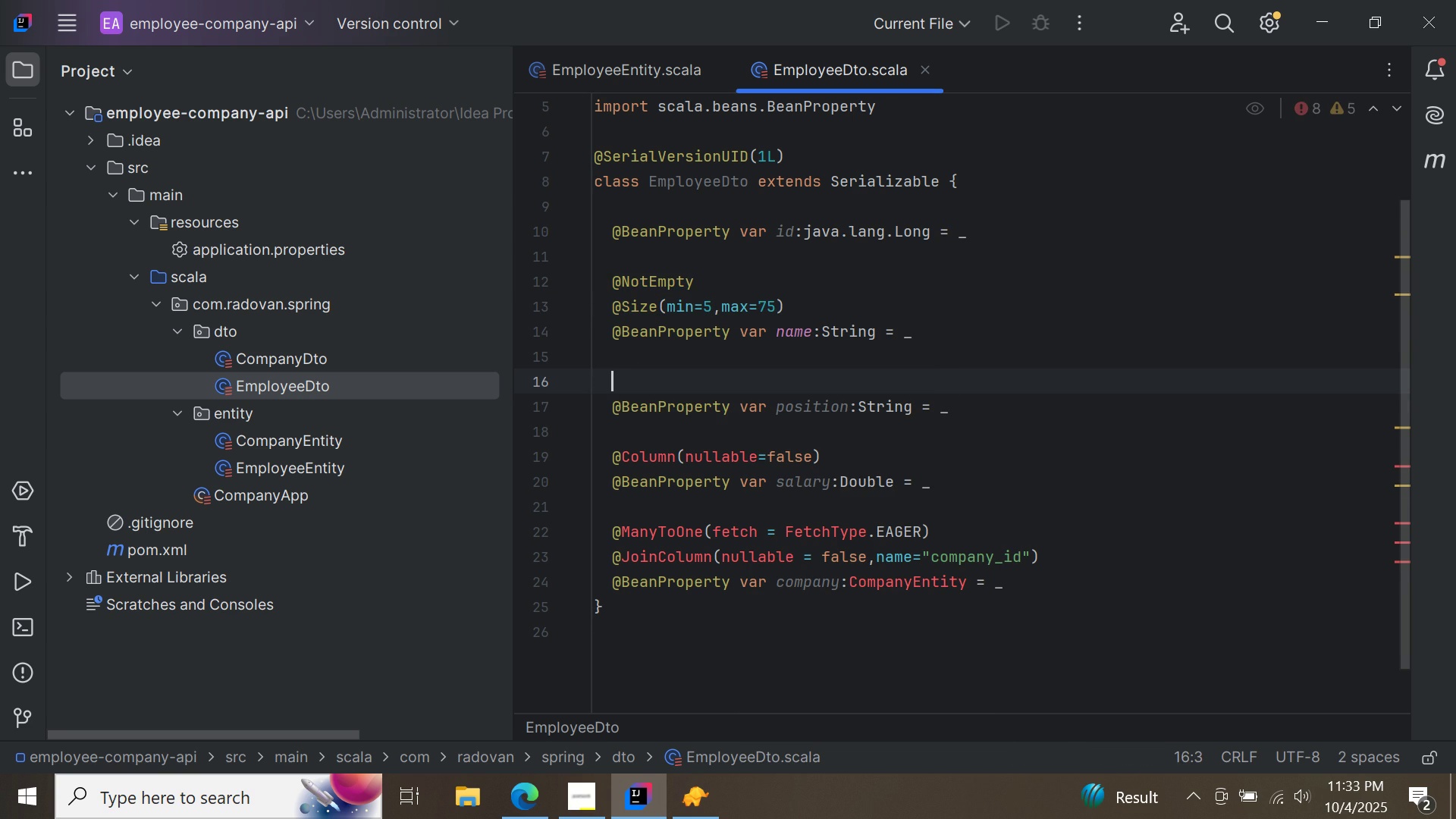 
key(Control+V)
 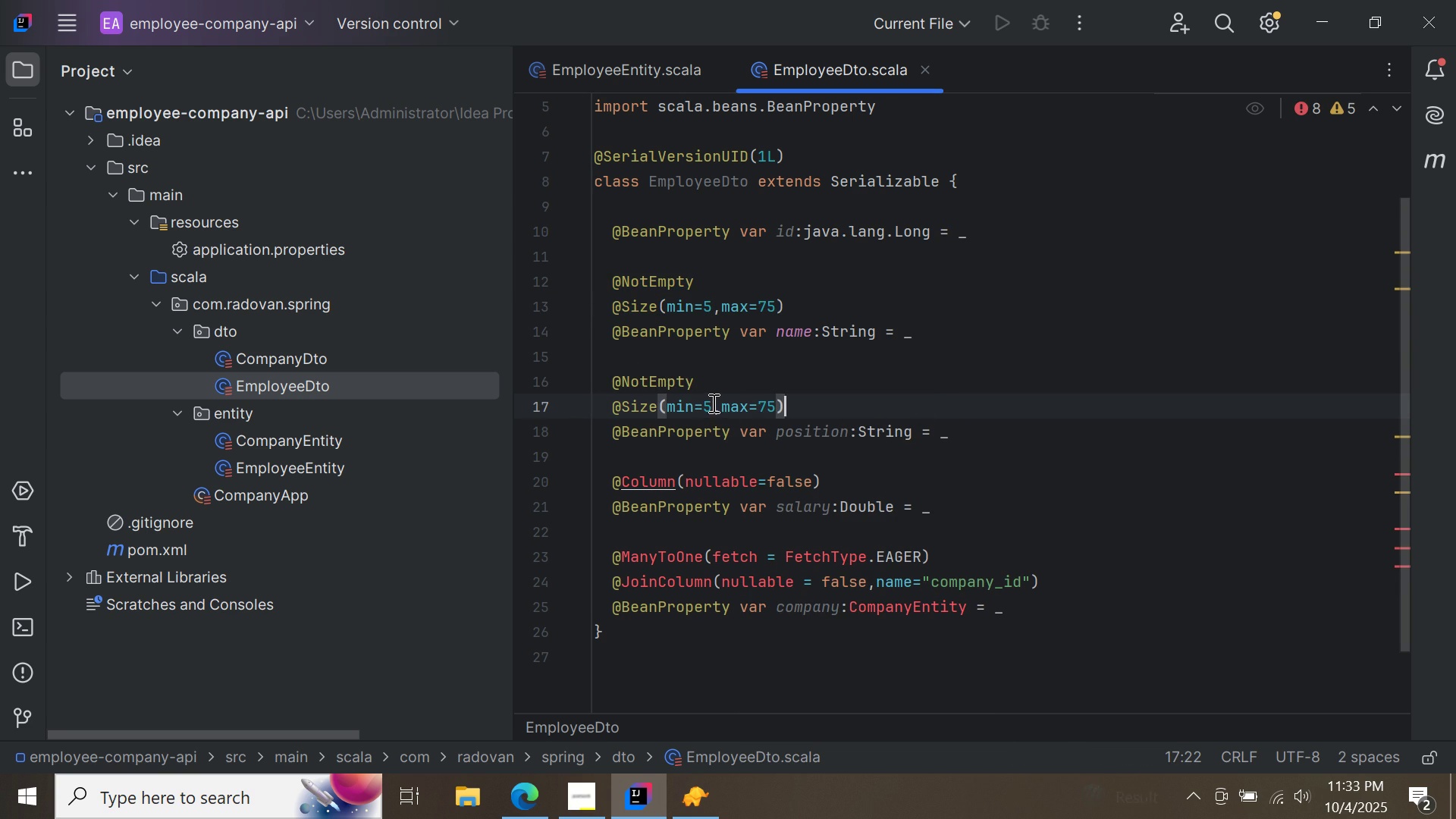 
left_click([711, 403])
 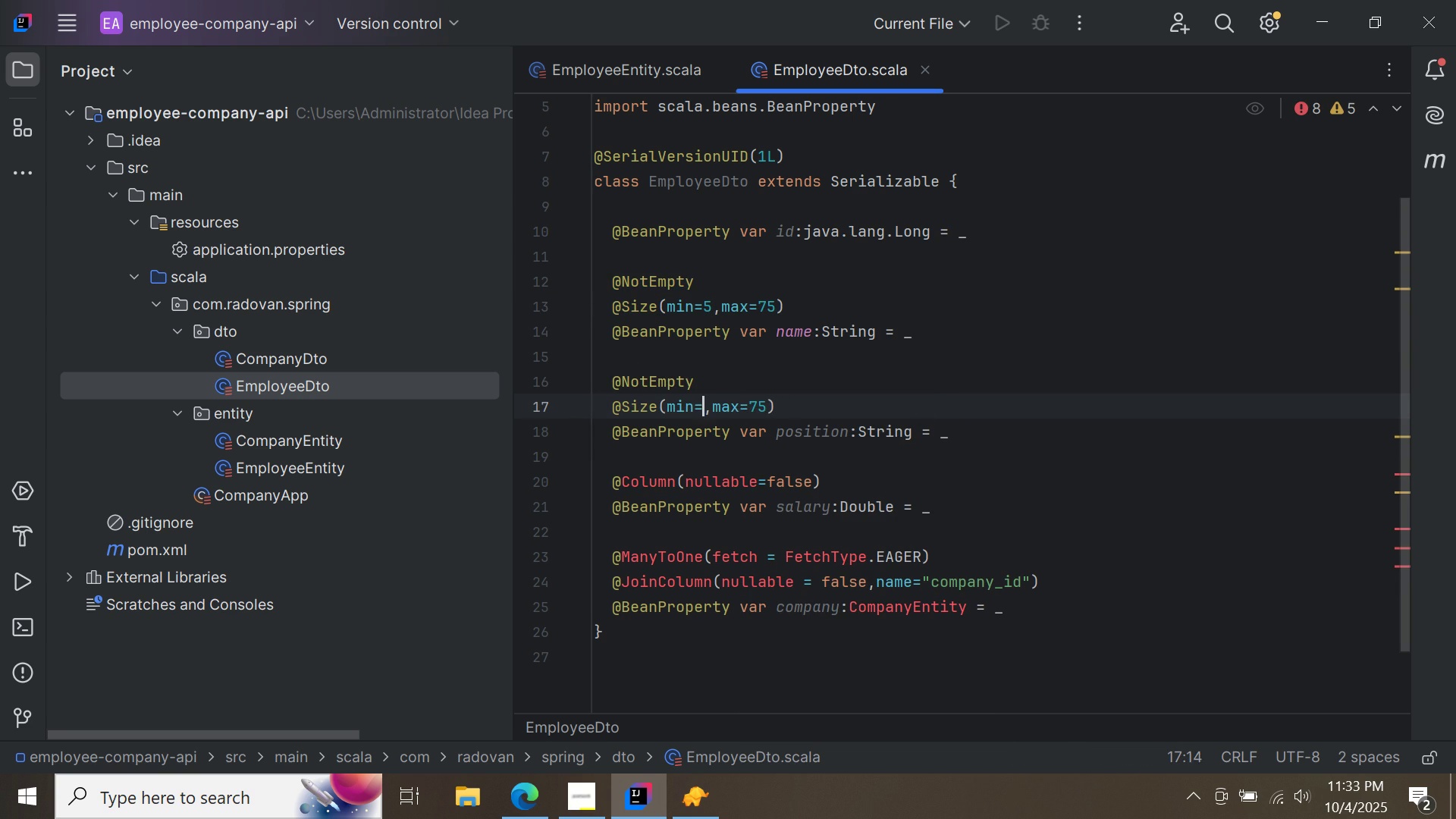 
key(Backspace)
 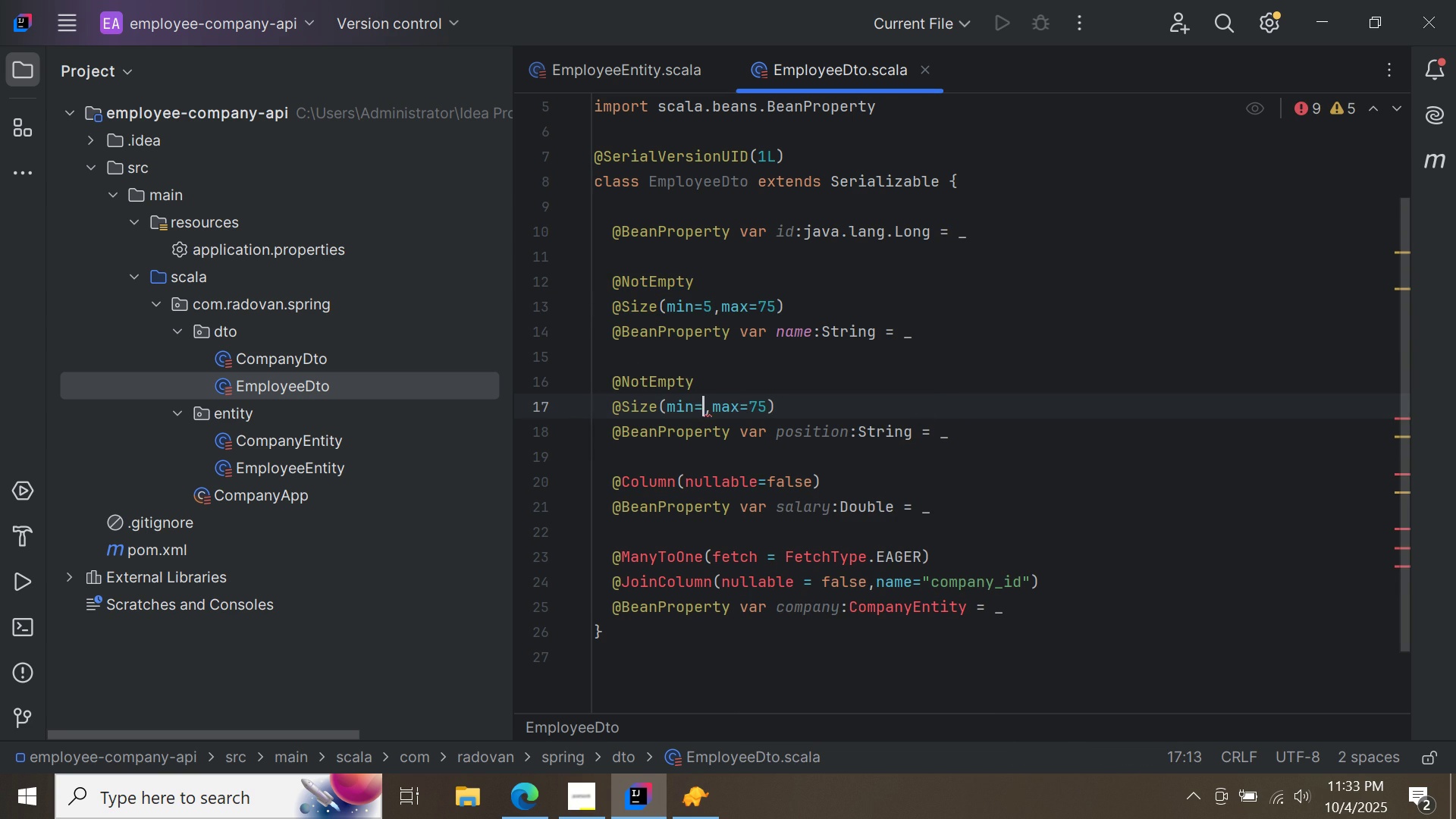 
key(3)